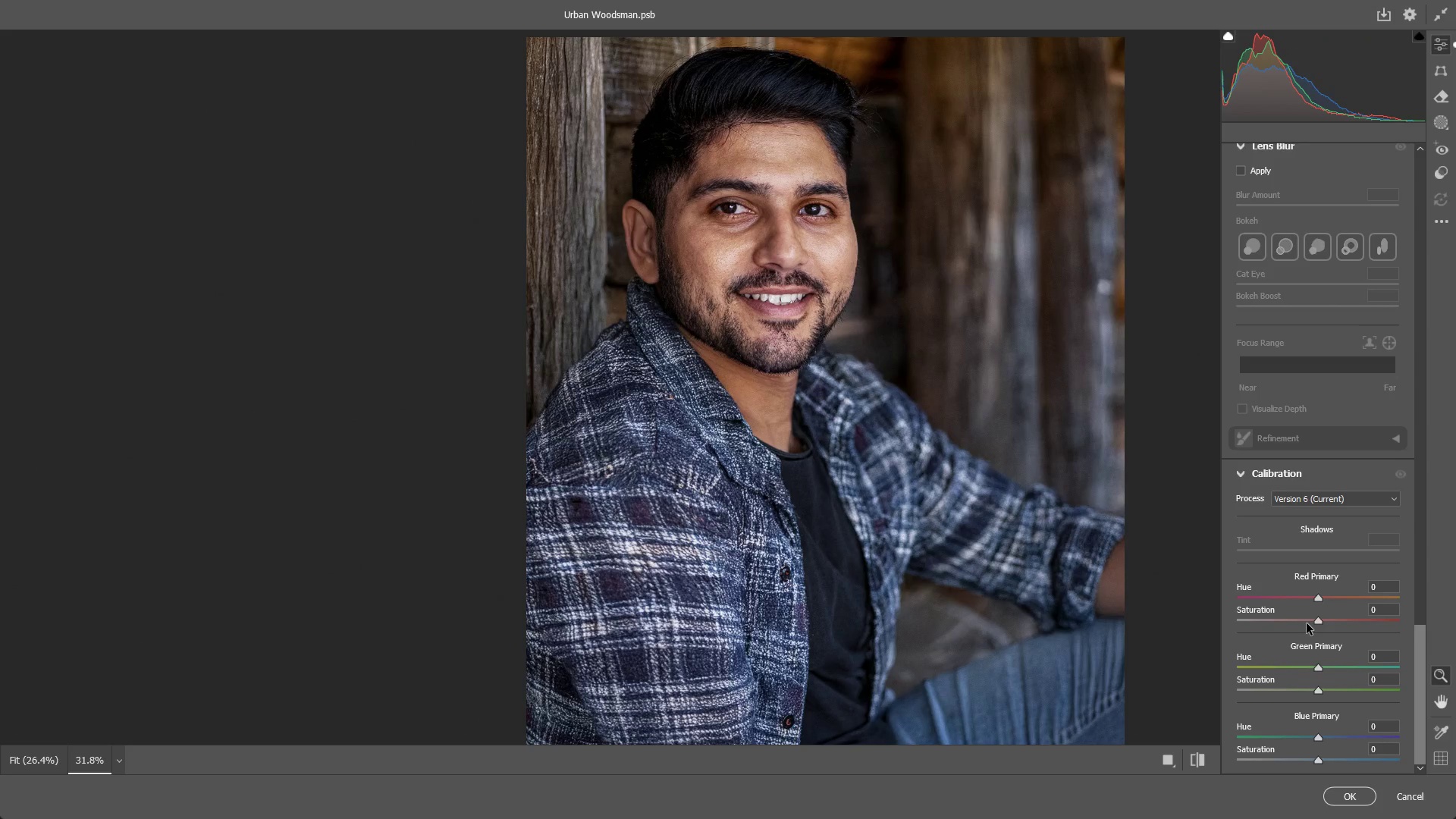 
scroll: coordinate [1319, 537], scroll_direction: up, amount: 4.0
 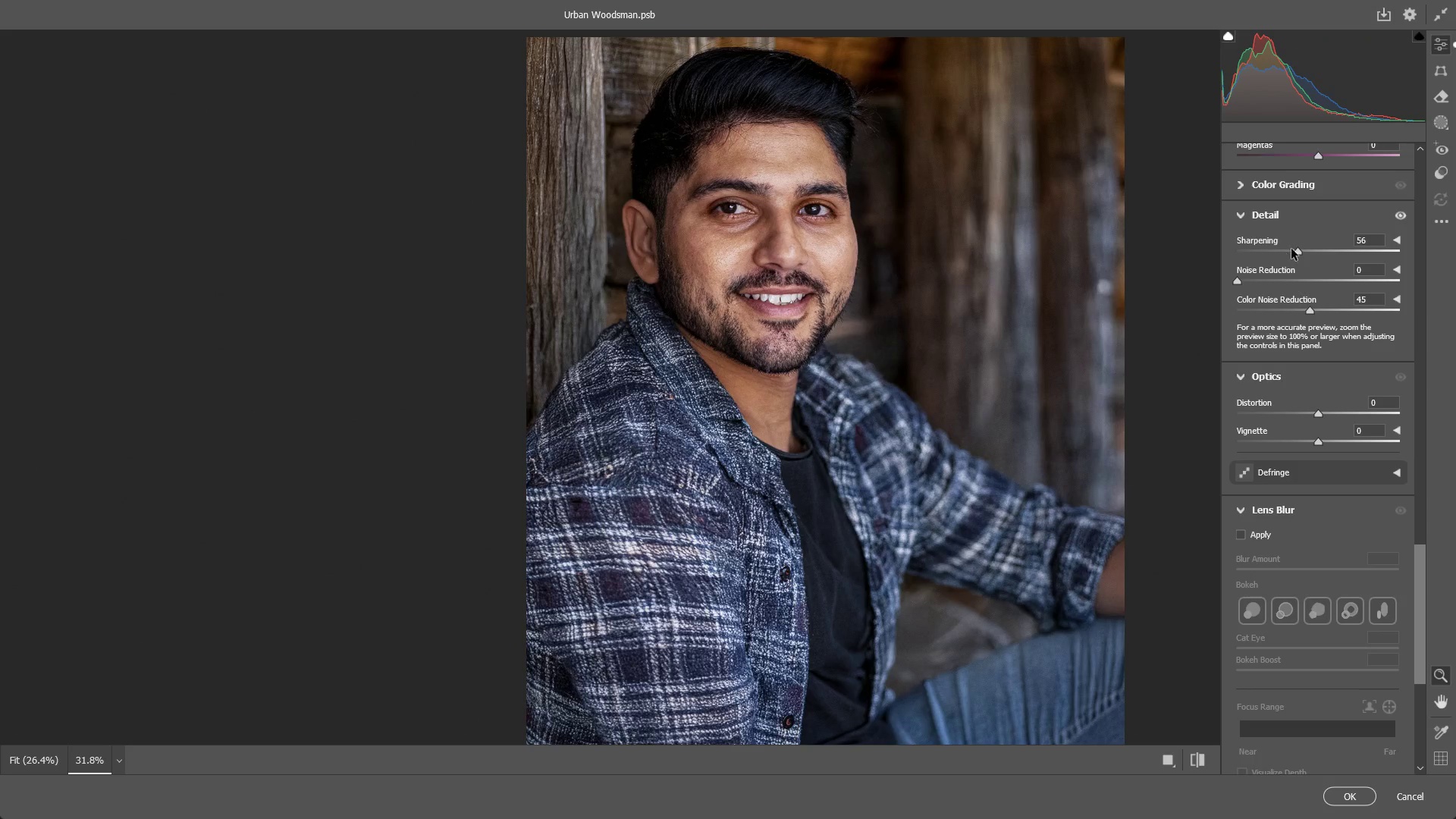 
left_click_drag(start_coordinate=[1300, 249], to_coordinate=[1263, 256])
 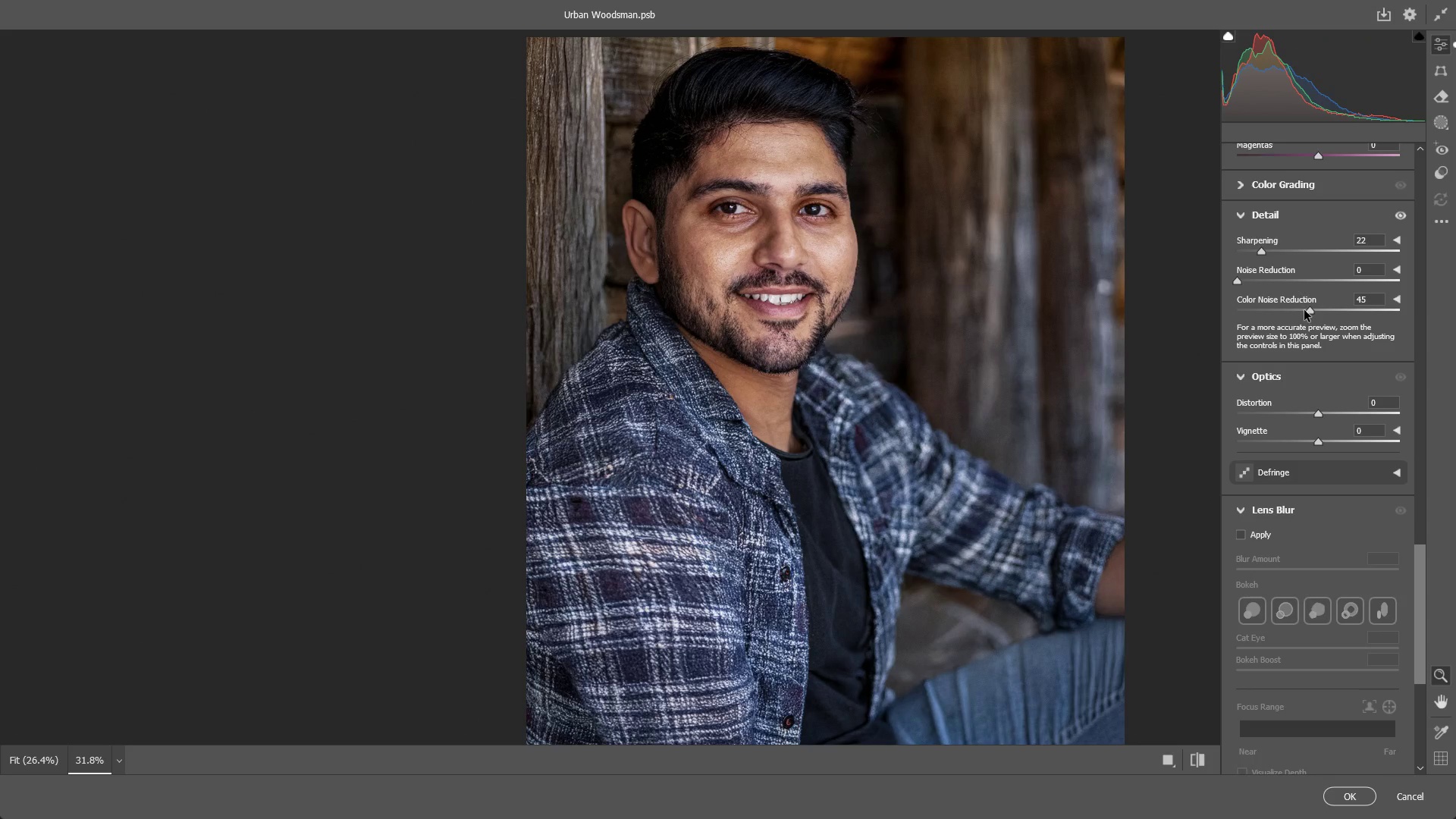 
left_click_drag(start_coordinate=[1304, 309], to_coordinate=[1294, 312])
 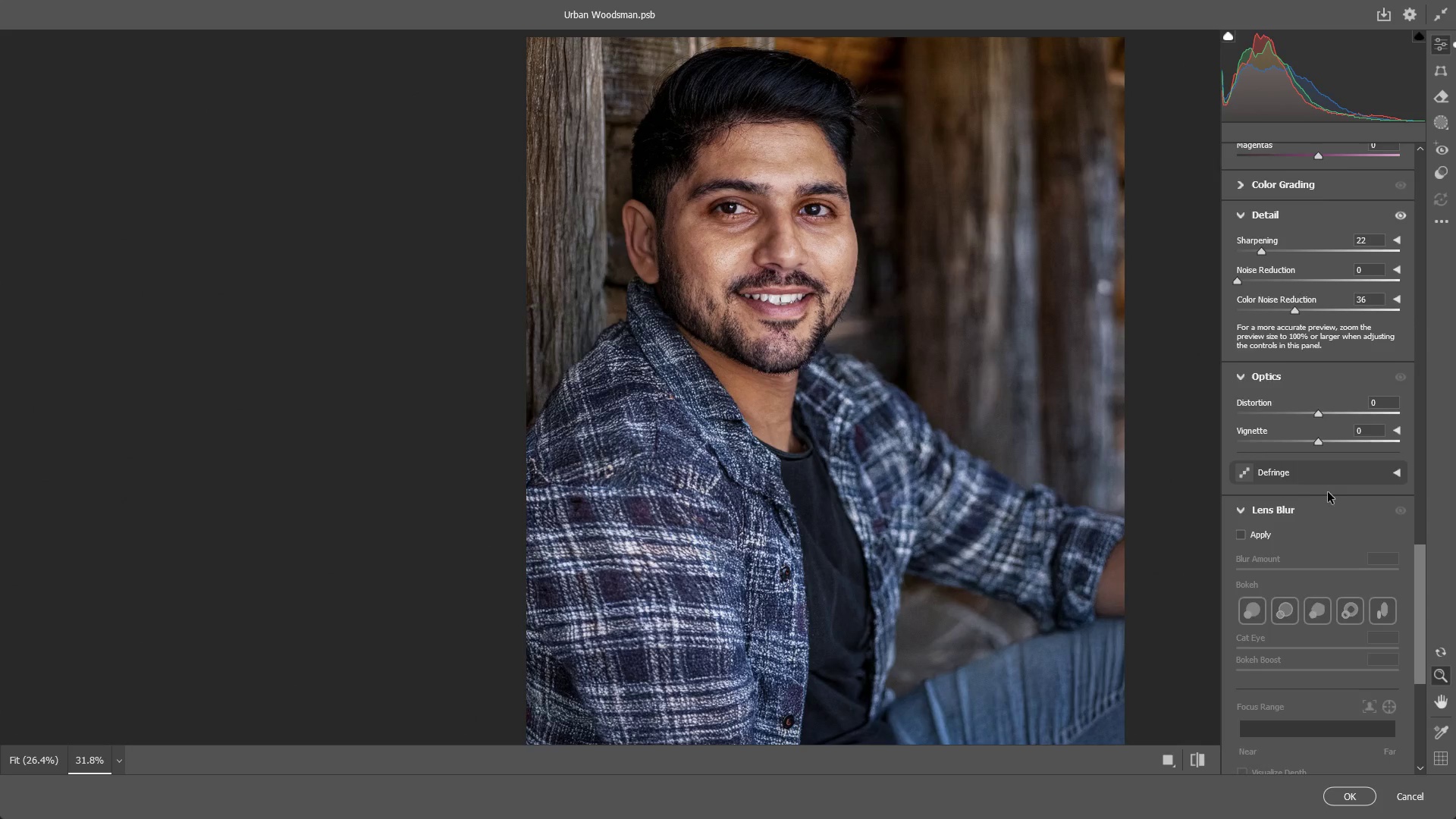 
scroll: coordinate [1350, 557], scroll_direction: up, amount: 23.0
 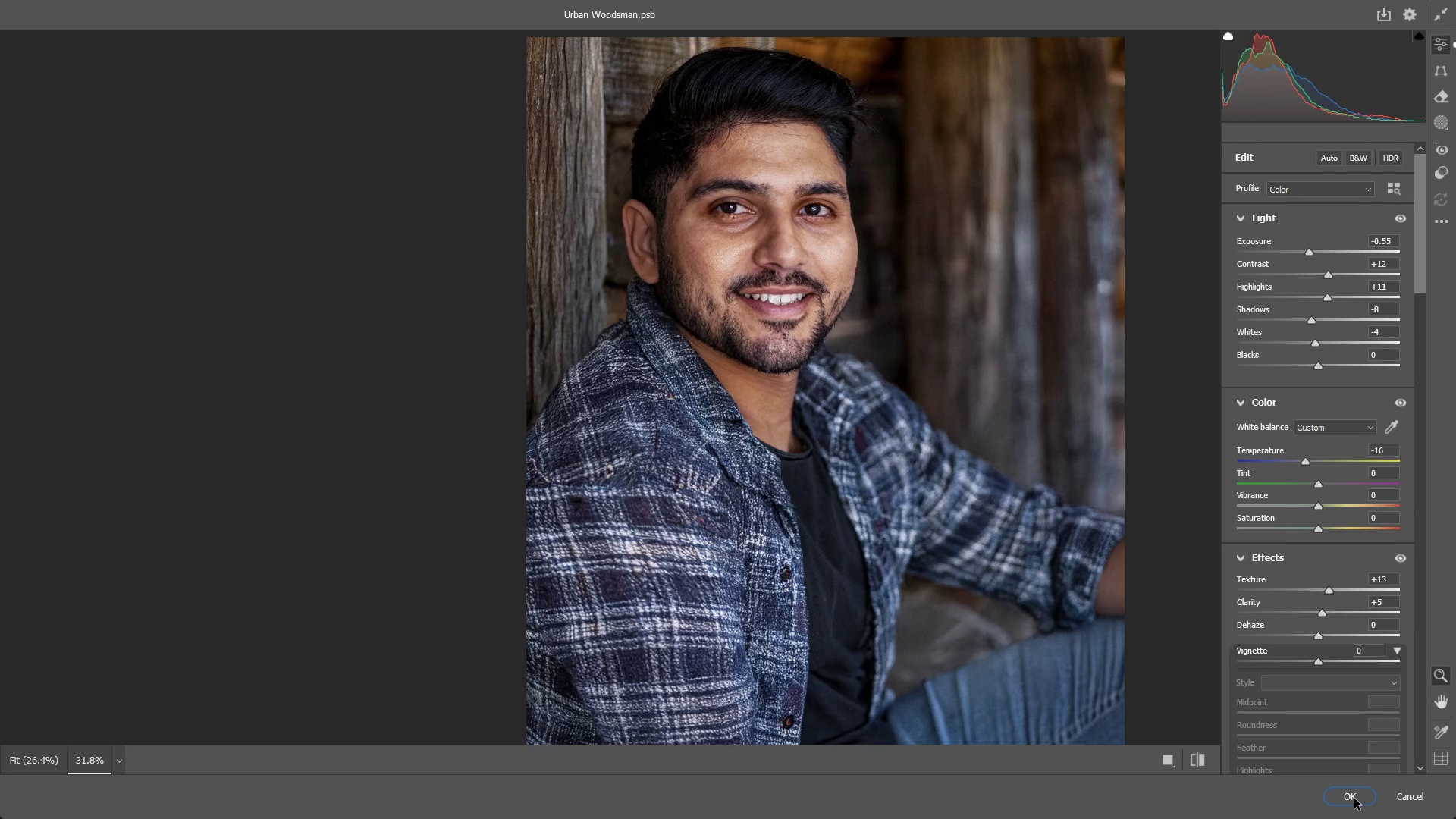 
left_click([1354, 798])
 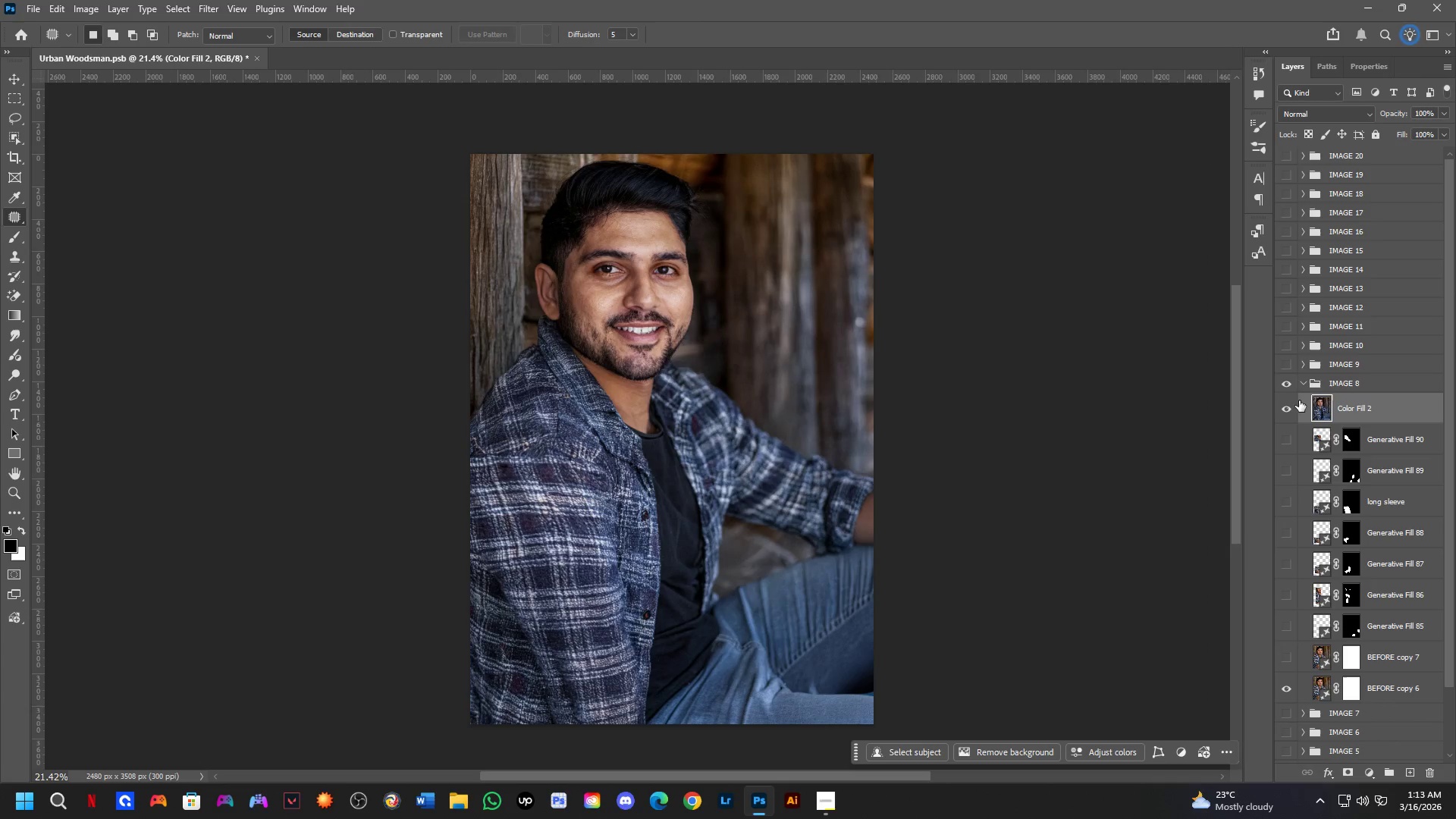 
double_click([1289, 406])
 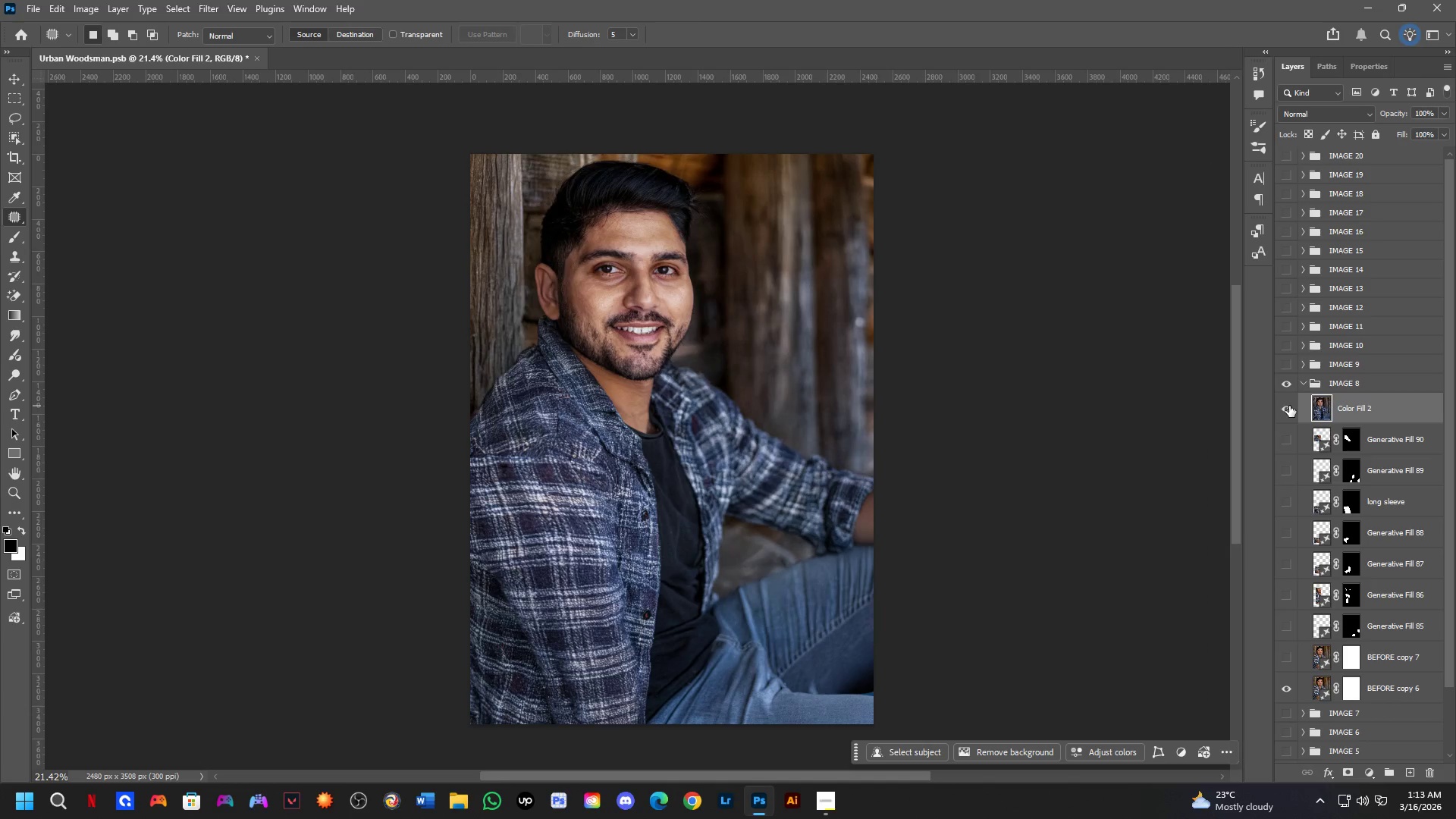 
triple_click([1289, 406])
 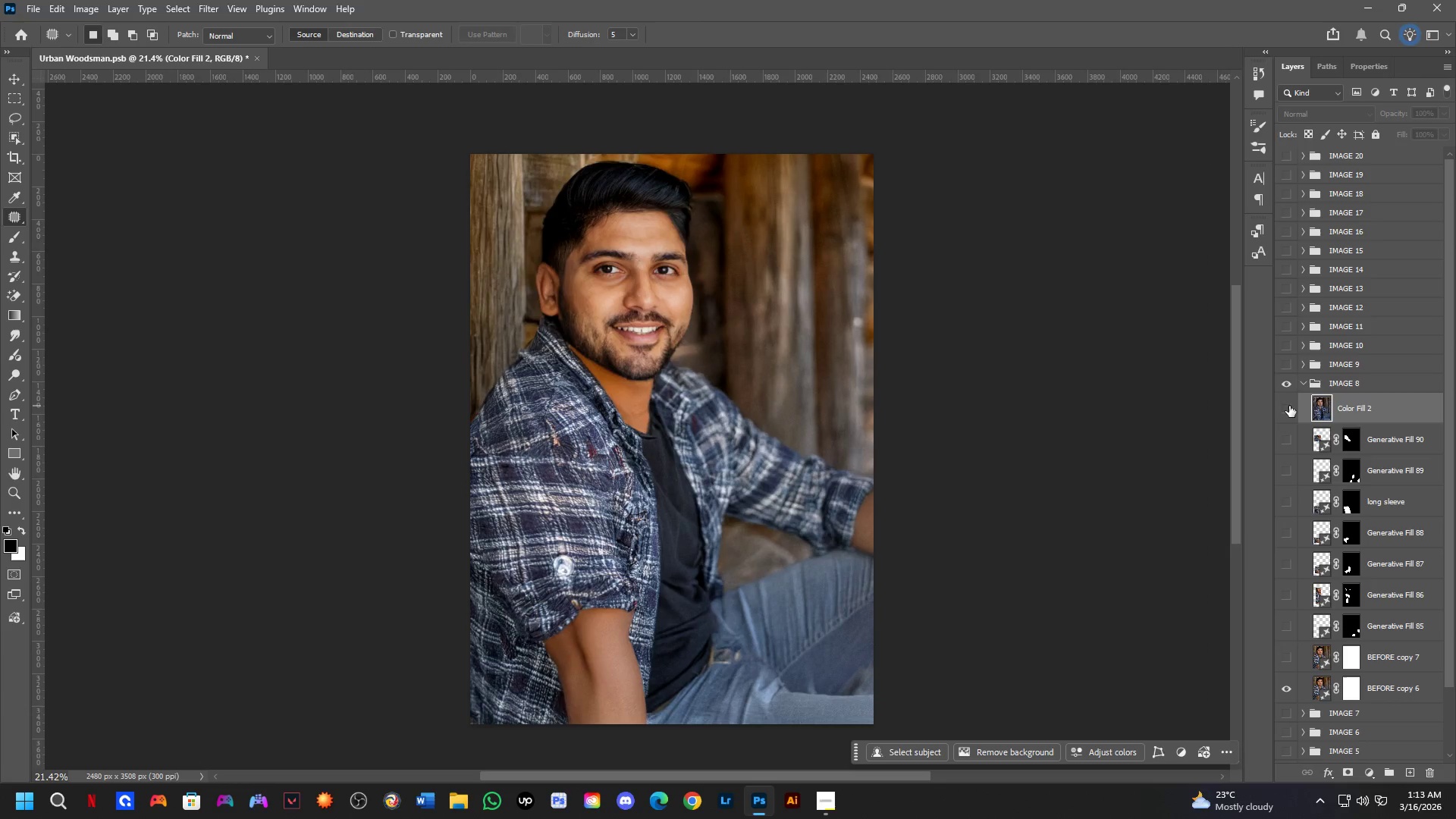 
triple_click([1289, 406])
 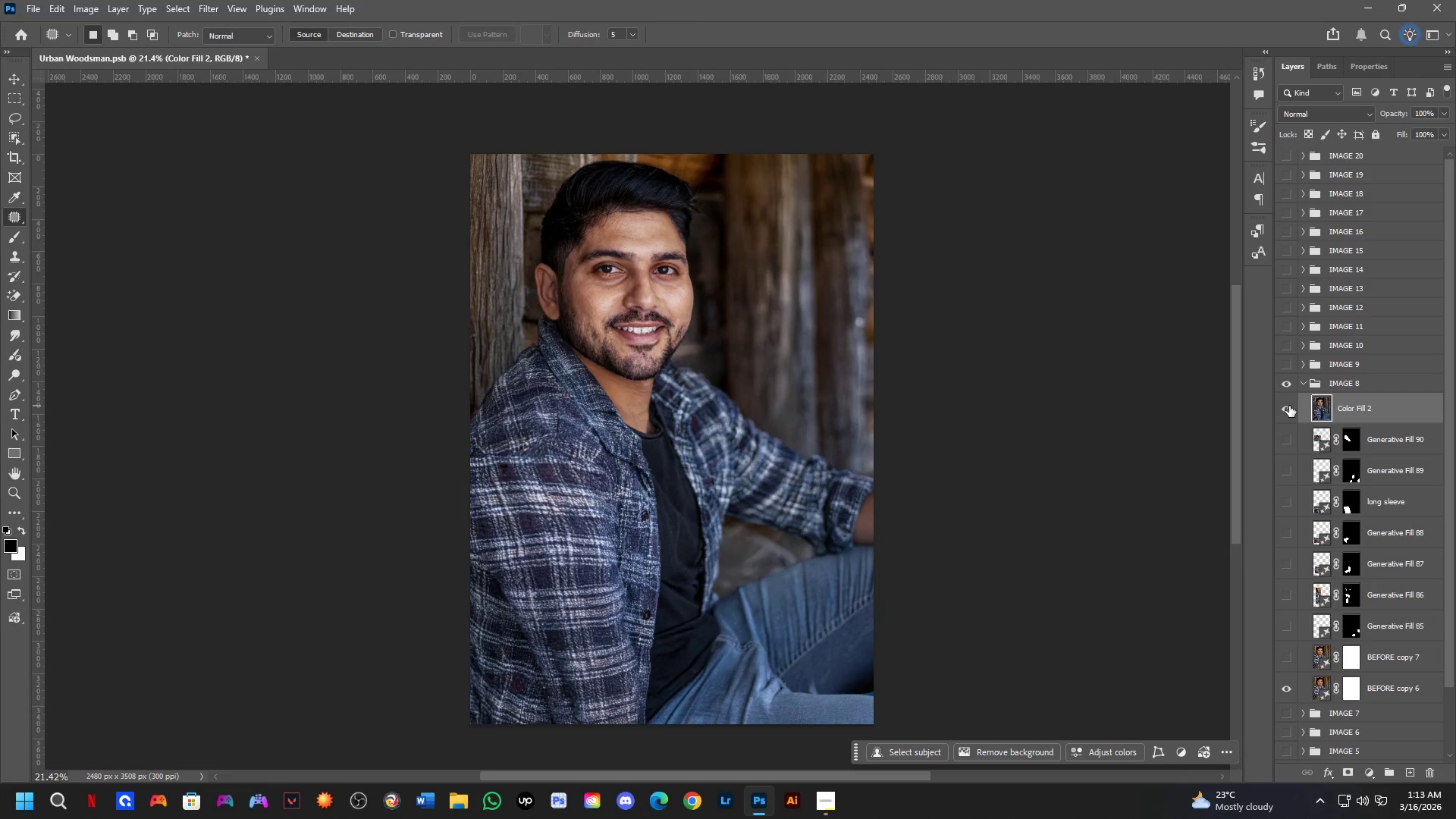 
triple_click([1289, 406])
 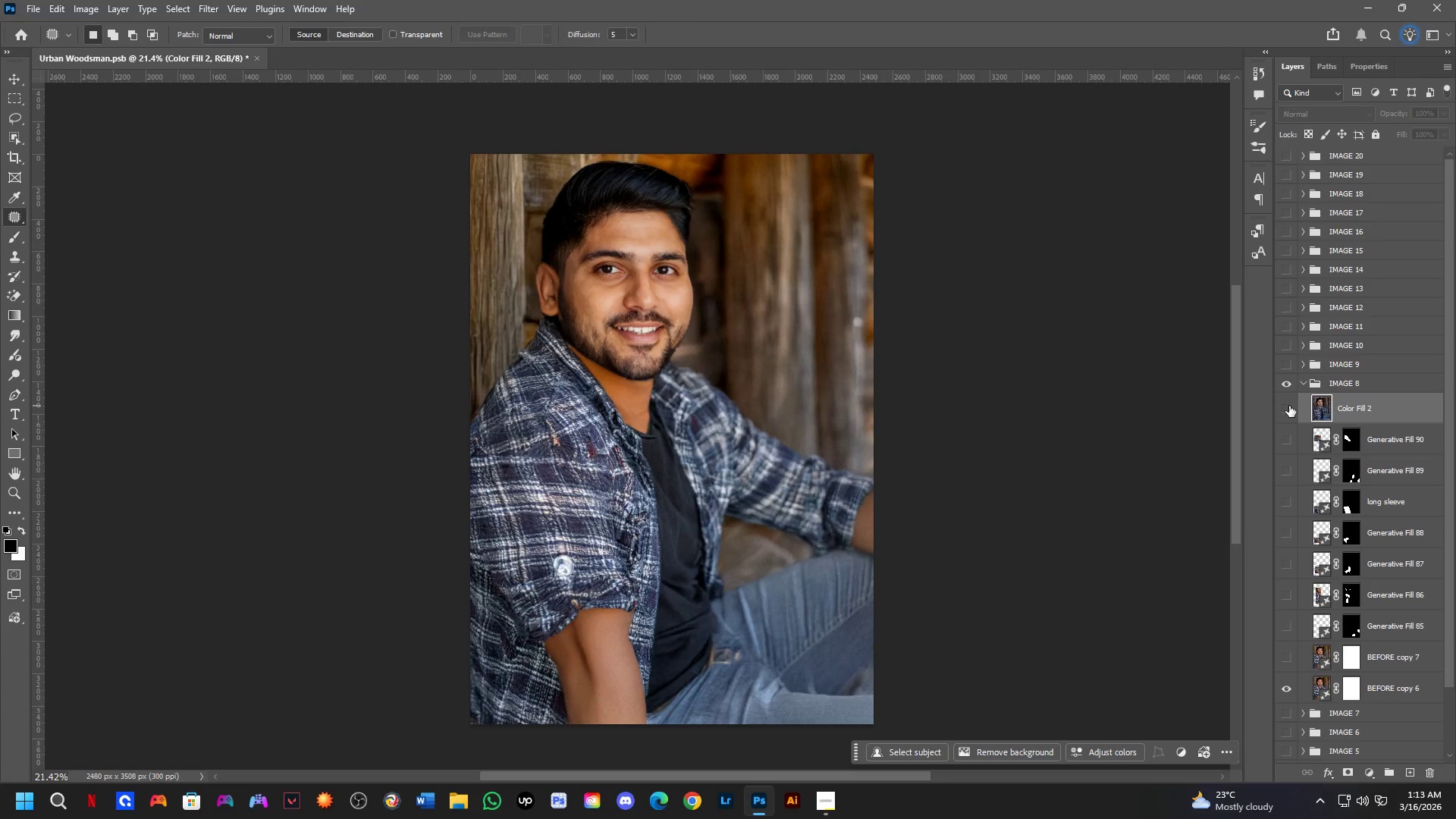 
triple_click([1289, 406])
 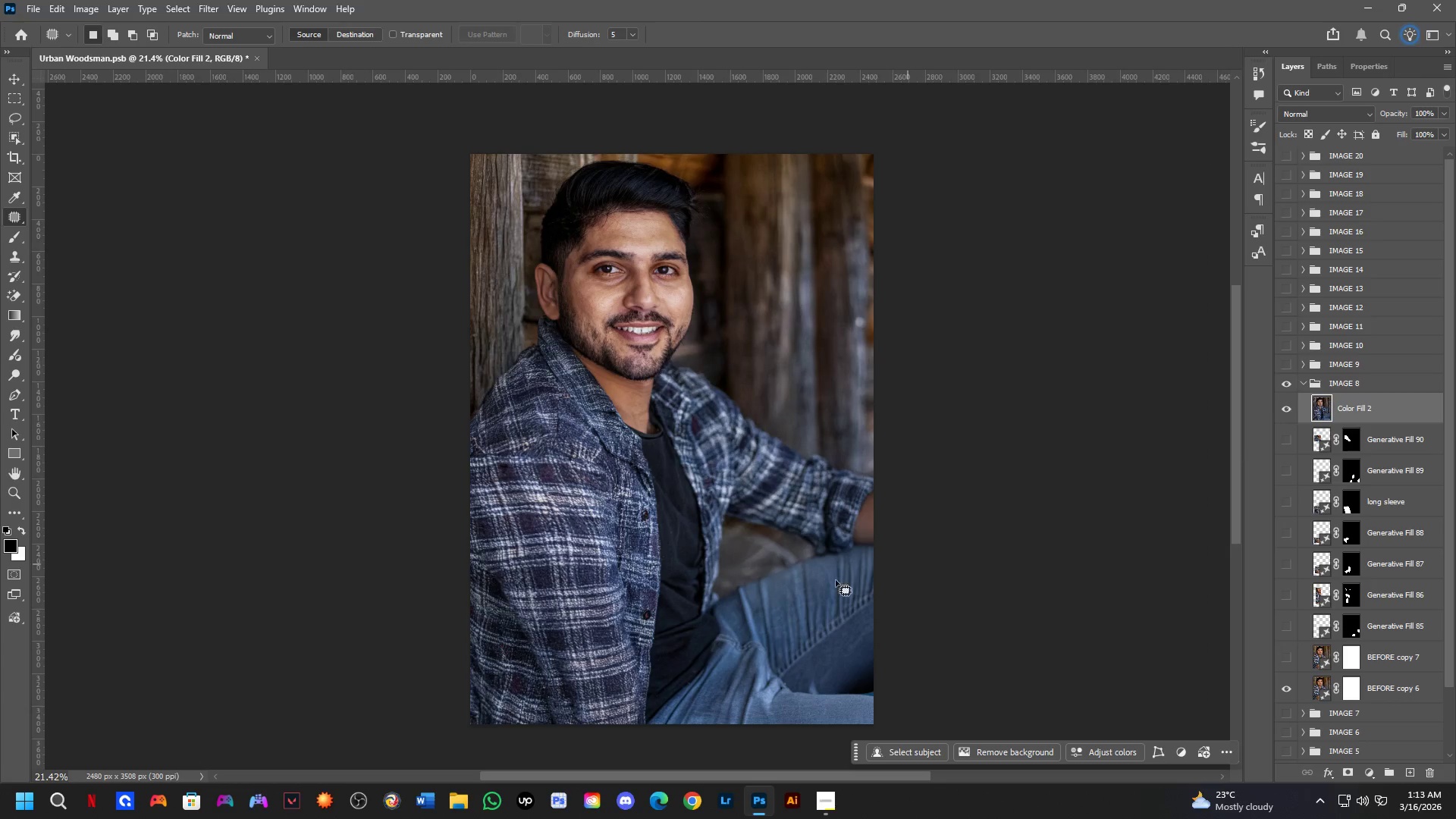 
hold_key(key=Space, duration=0.53)
 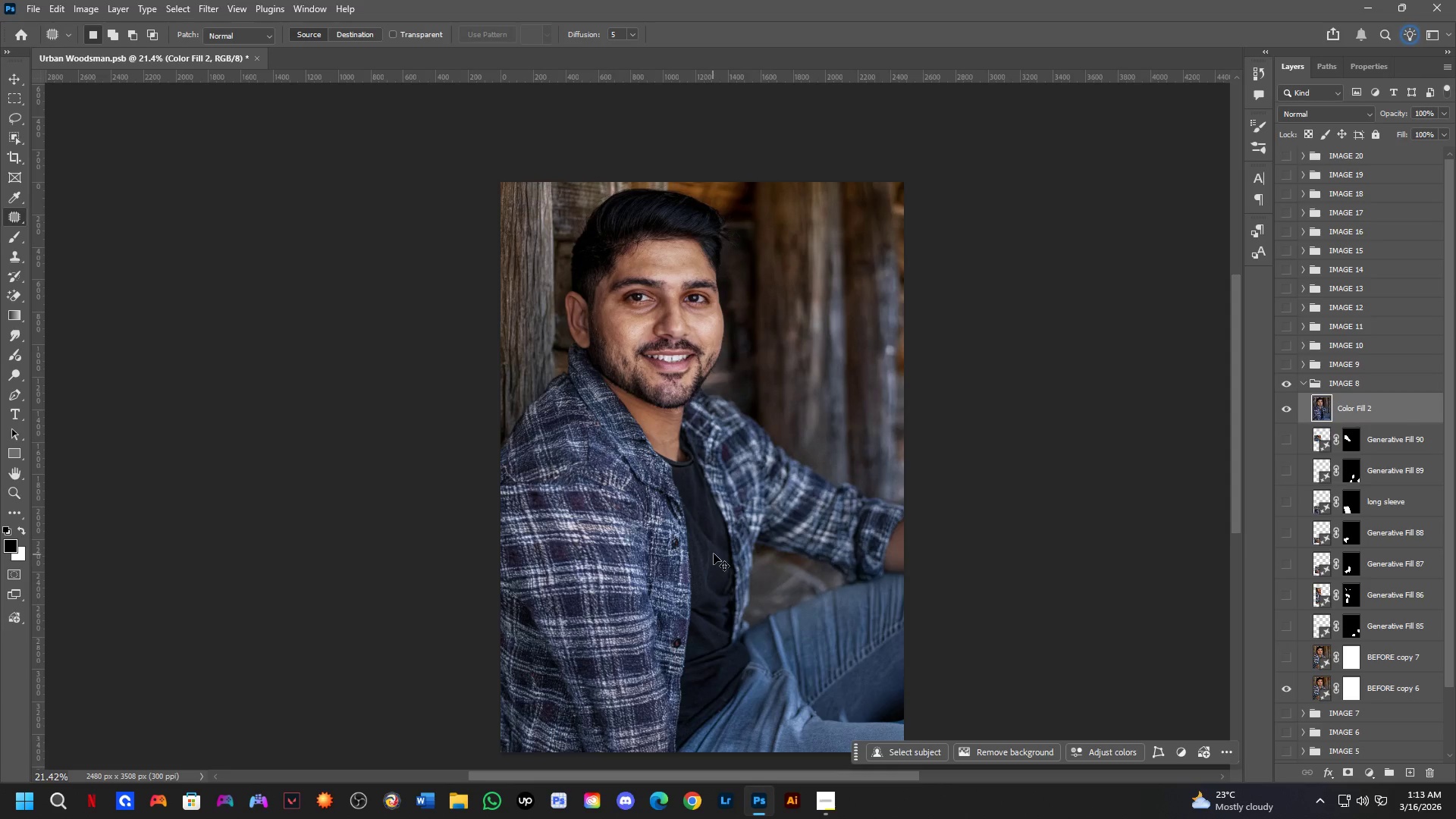 
left_click_drag(start_coordinate=[650, 556], to_coordinate=[680, 584])
 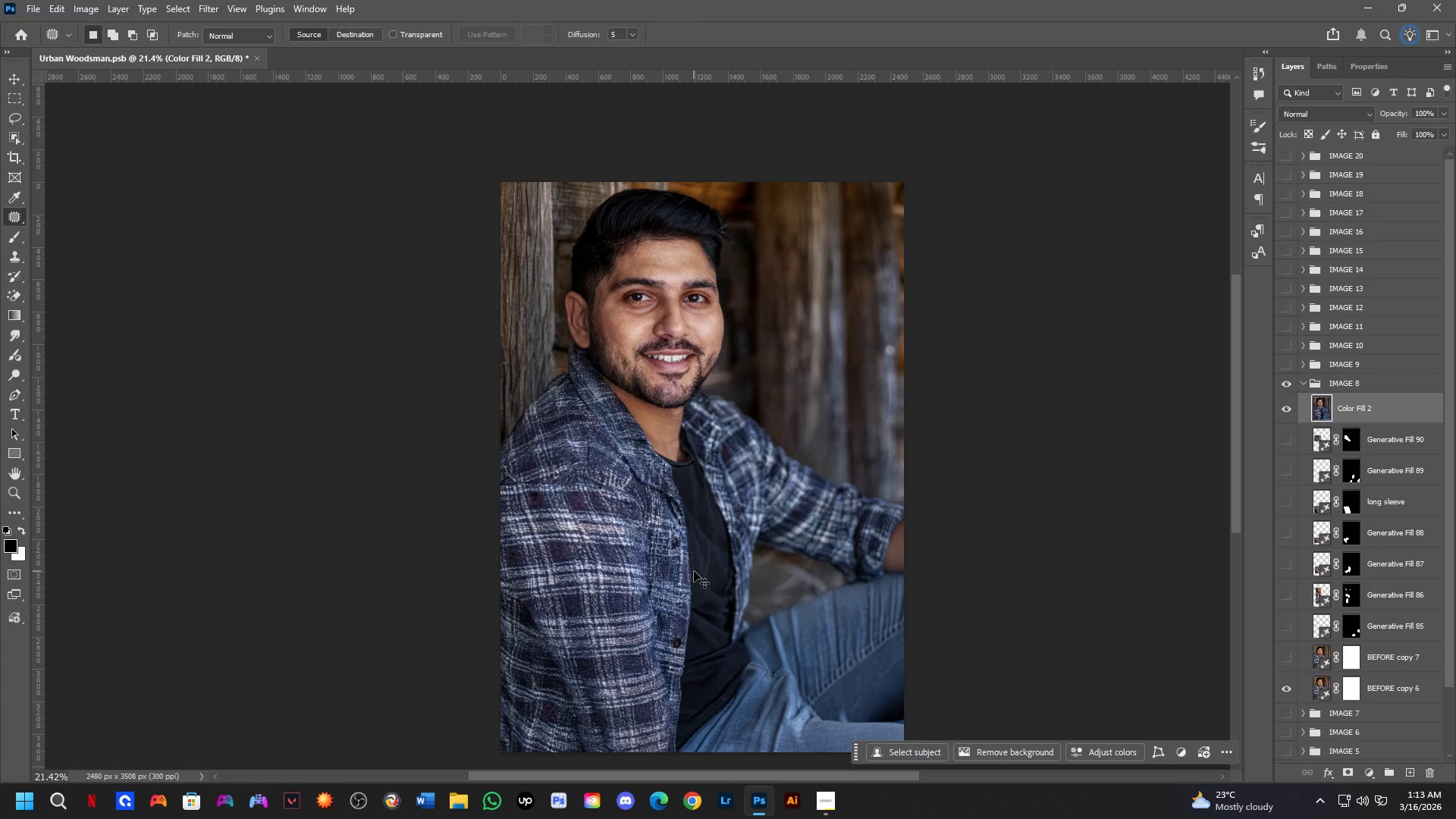 
key(Control+S)
 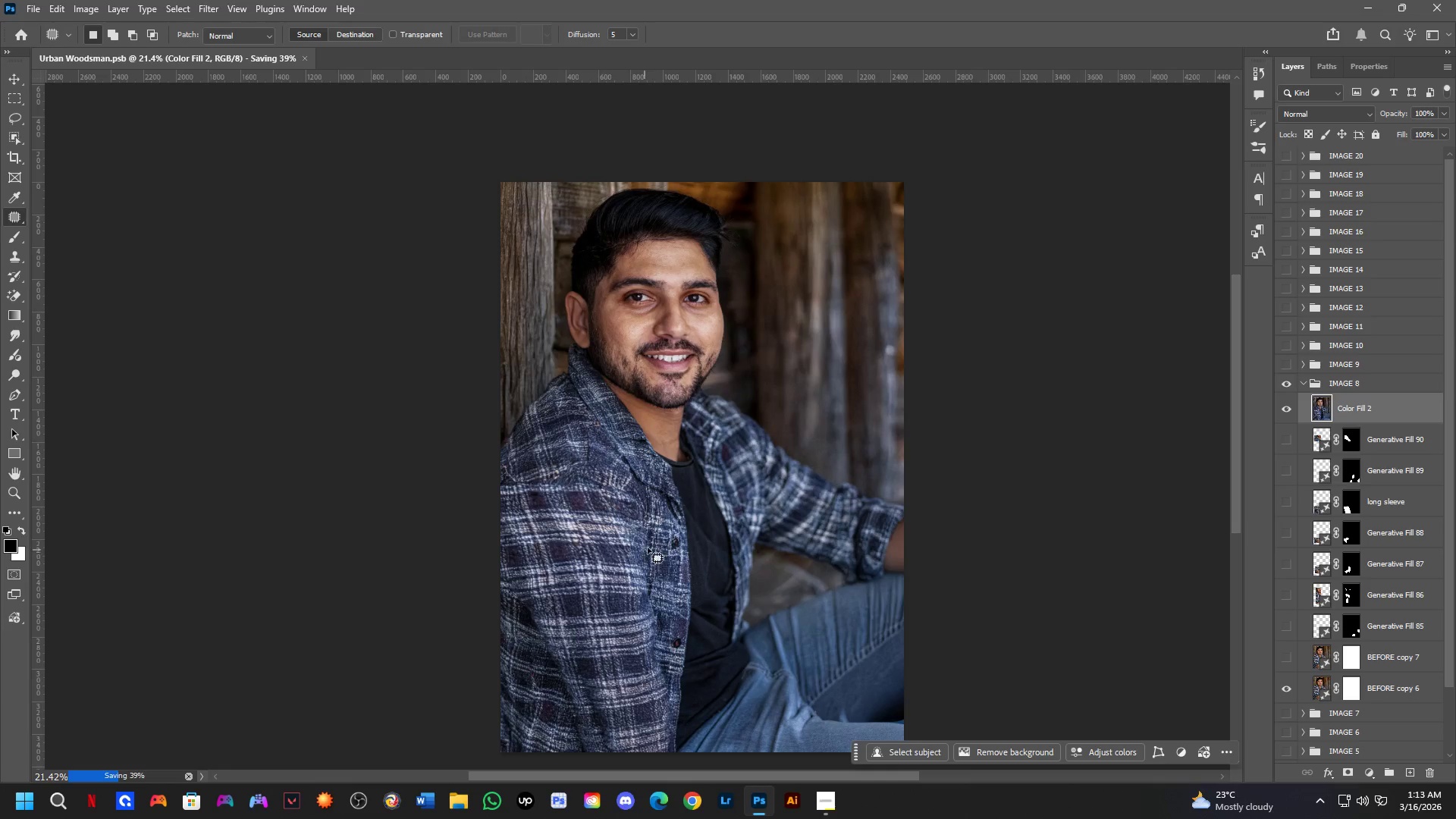 
hold_key(key=Space, duration=0.55)
 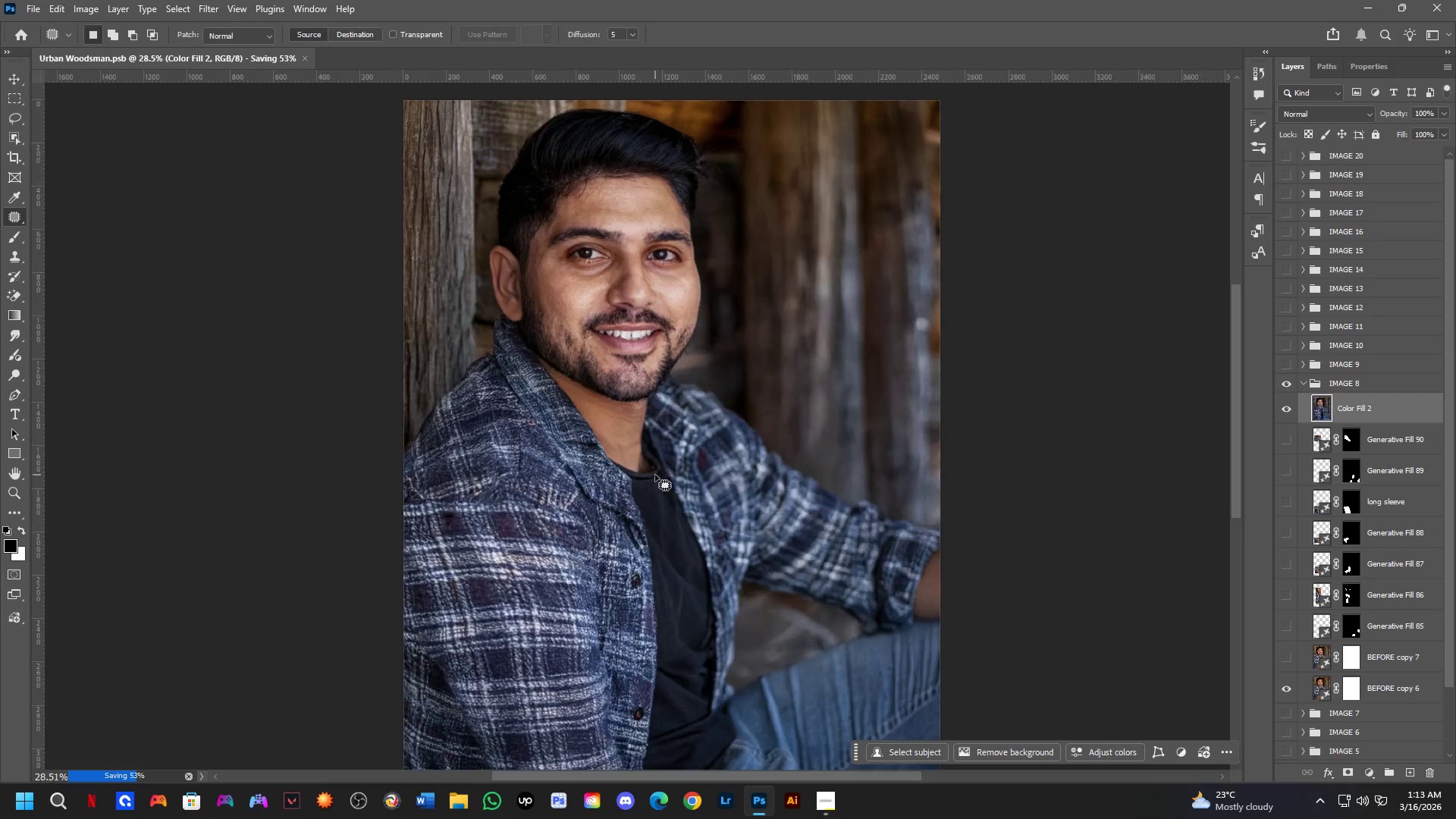 
left_click_drag(start_coordinate=[726, 453], to_coordinate=[692, 463])
 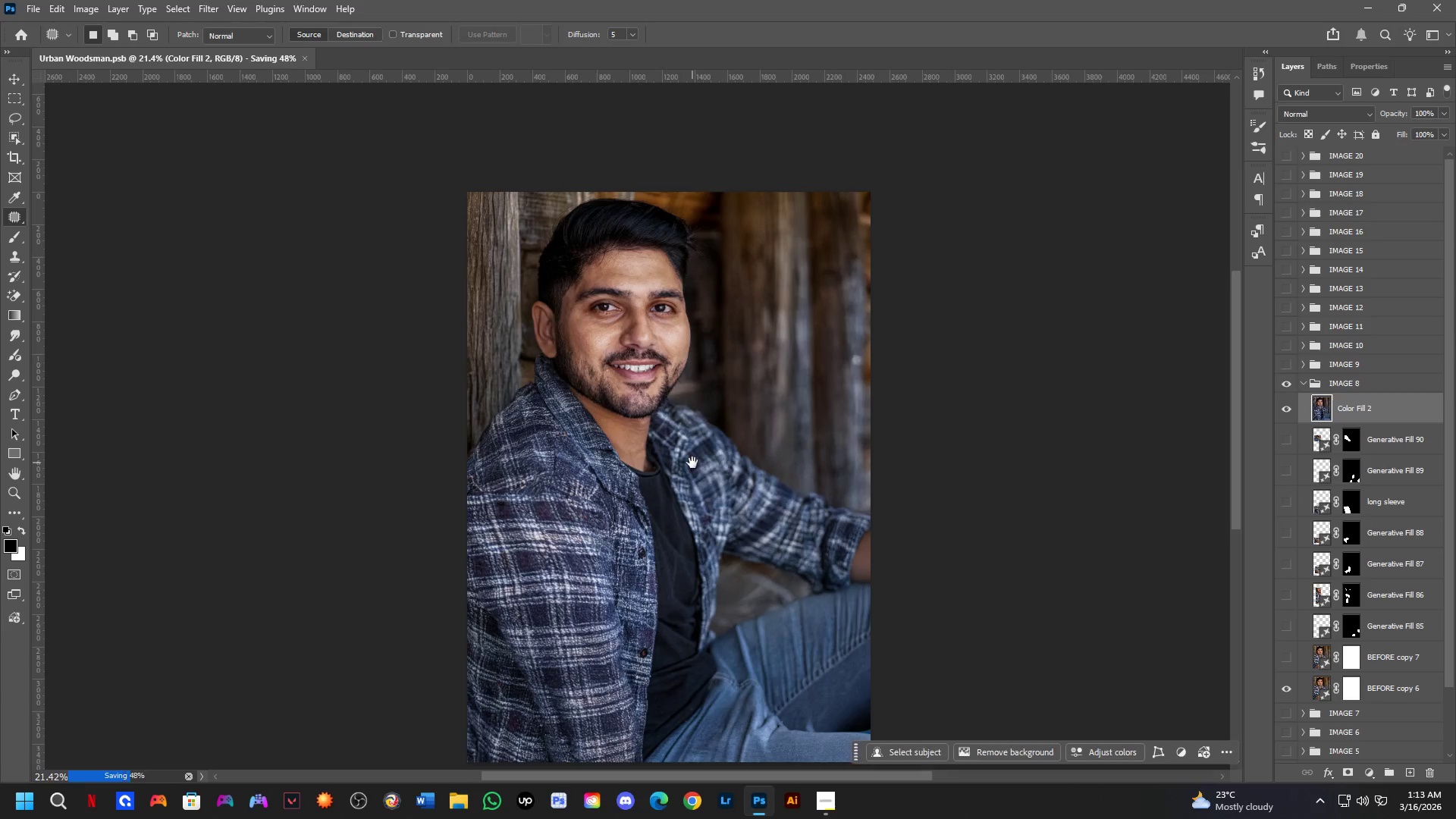 
hold_key(key=Space, duration=1.41)
 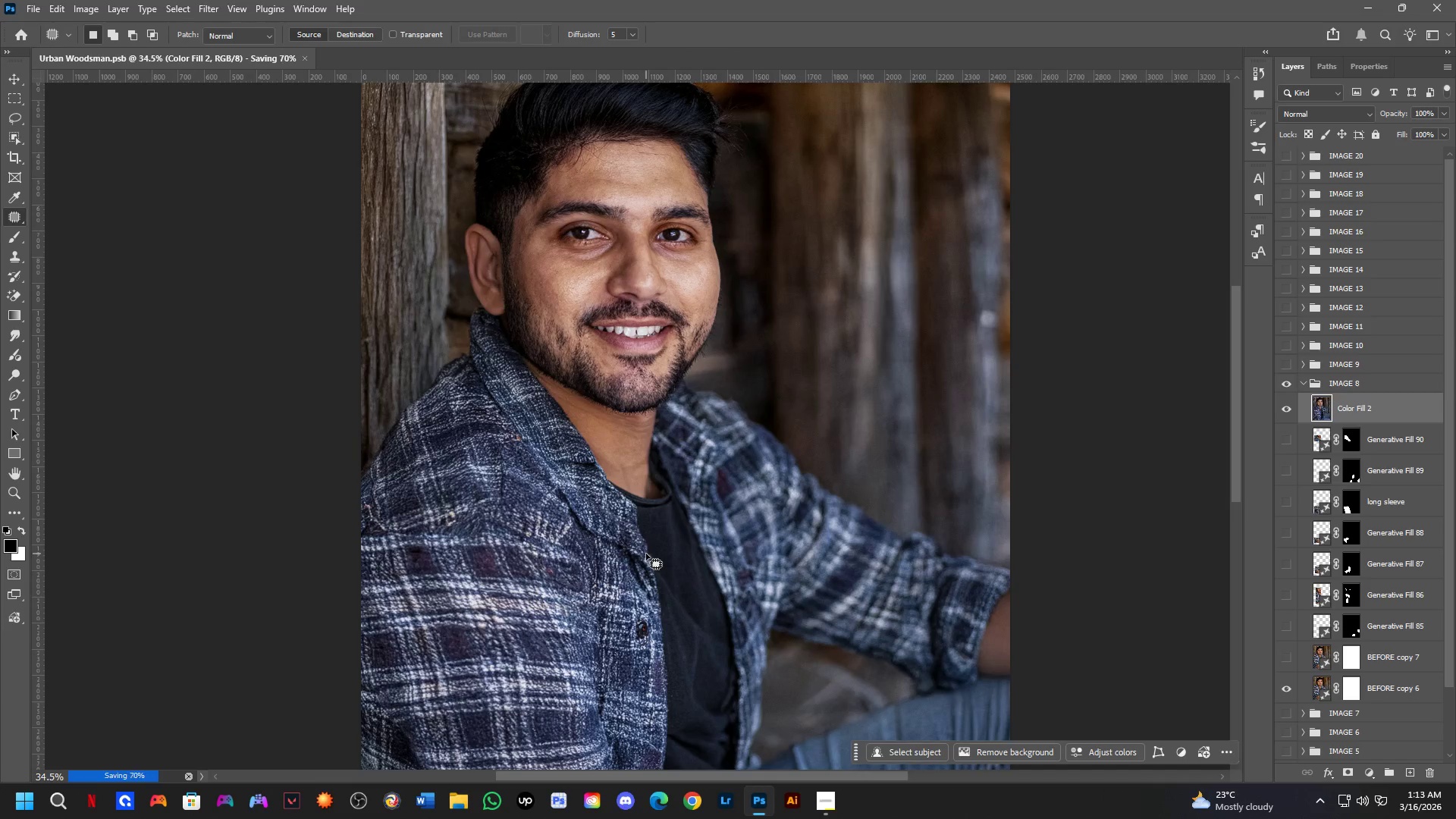 
left_click_drag(start_coordinate=[634, 509], to_coordinate=[645, 535])
 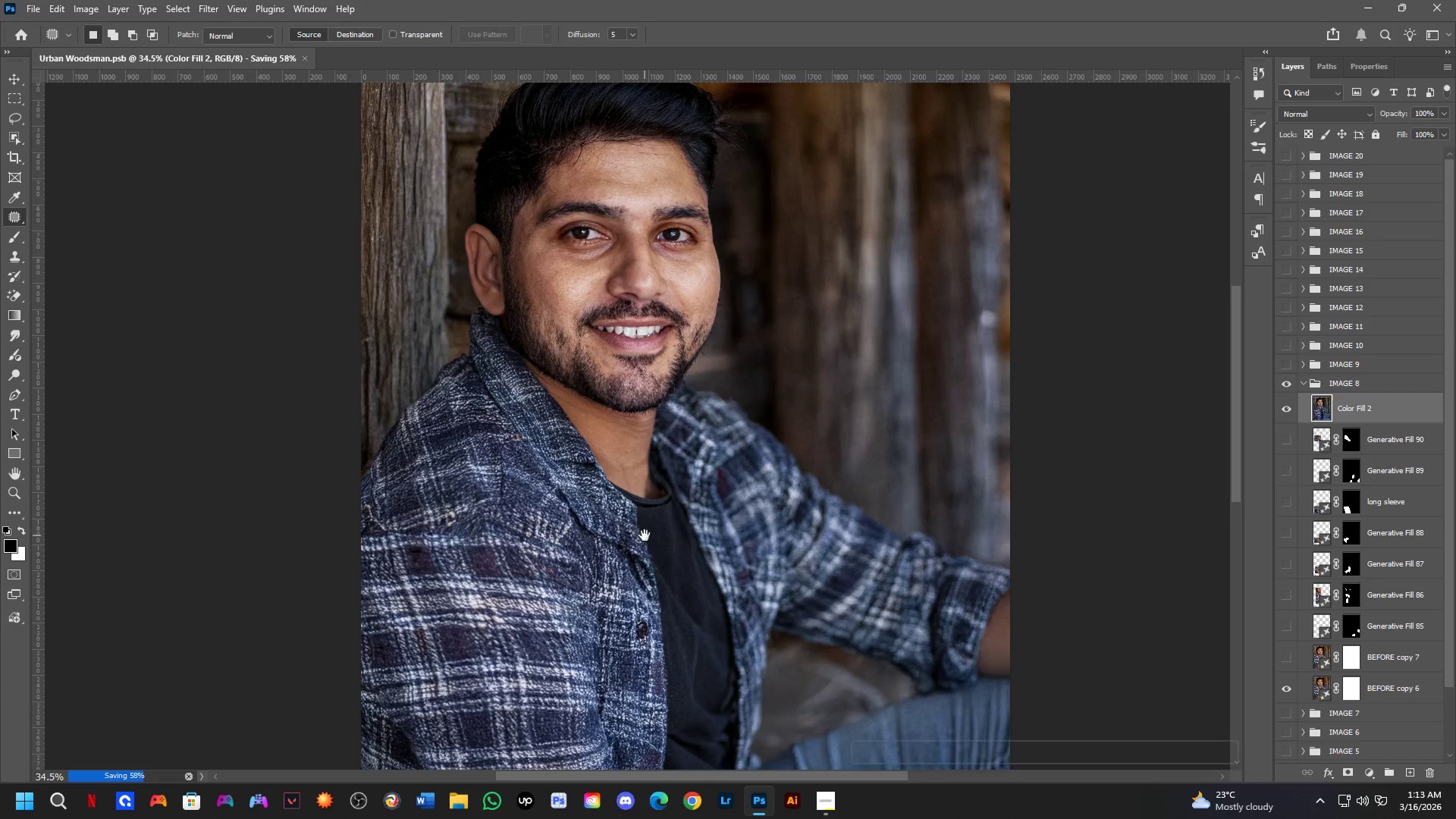 
scroll: coordinate [655, 475], scroll_direction: up, amount: 5.0
 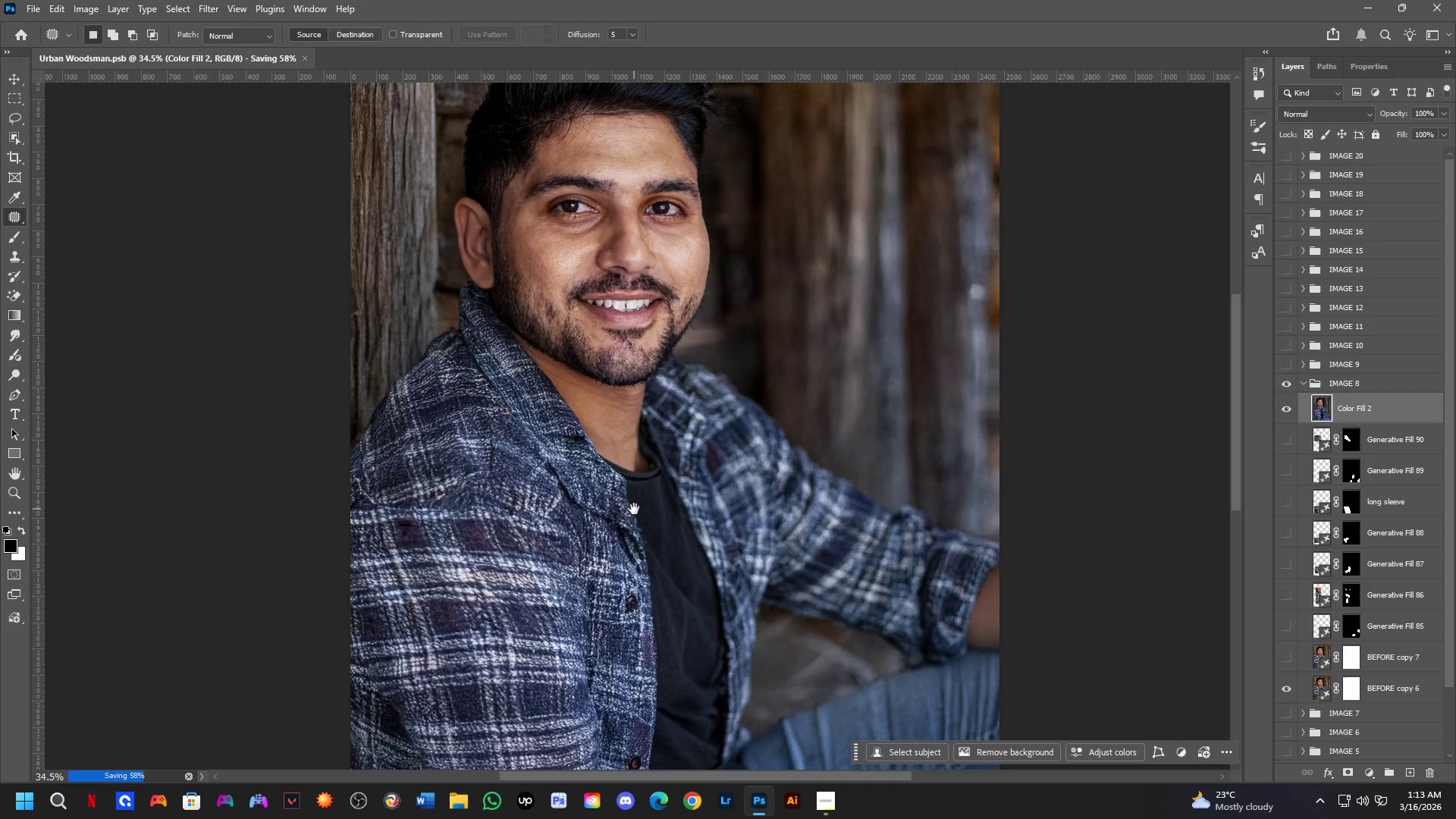 
hold_key(key=Space, duration=6.2)
 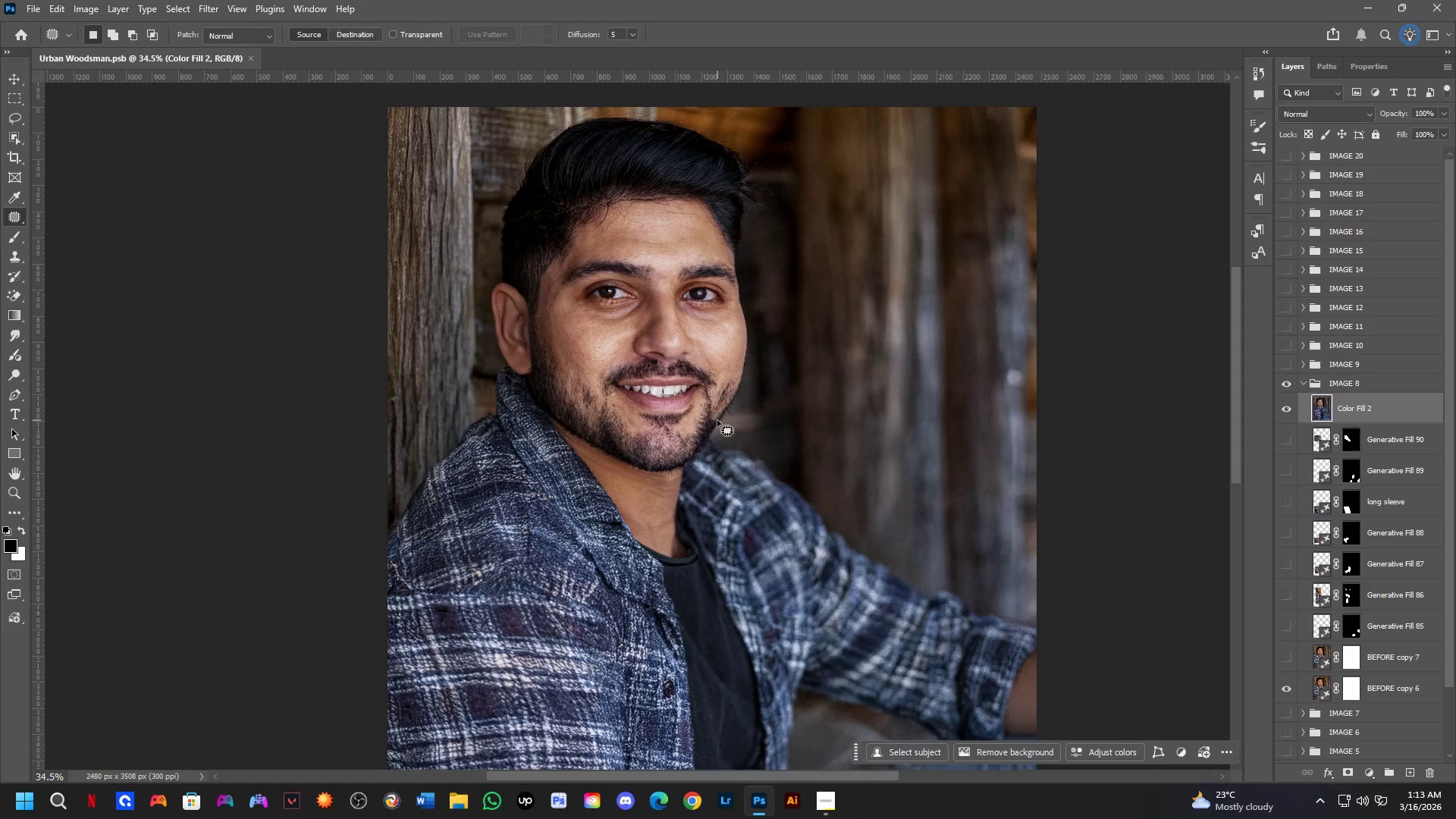 
key(Alt+Tab)